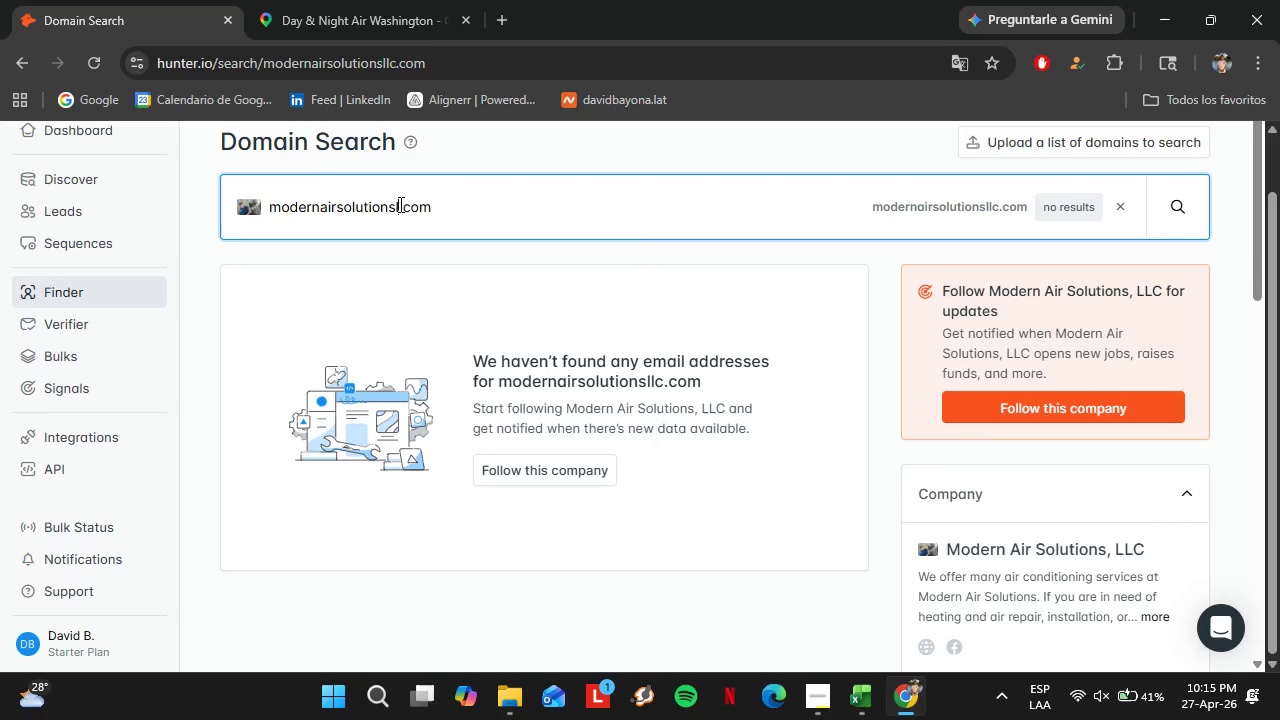 
key(Backspace)
 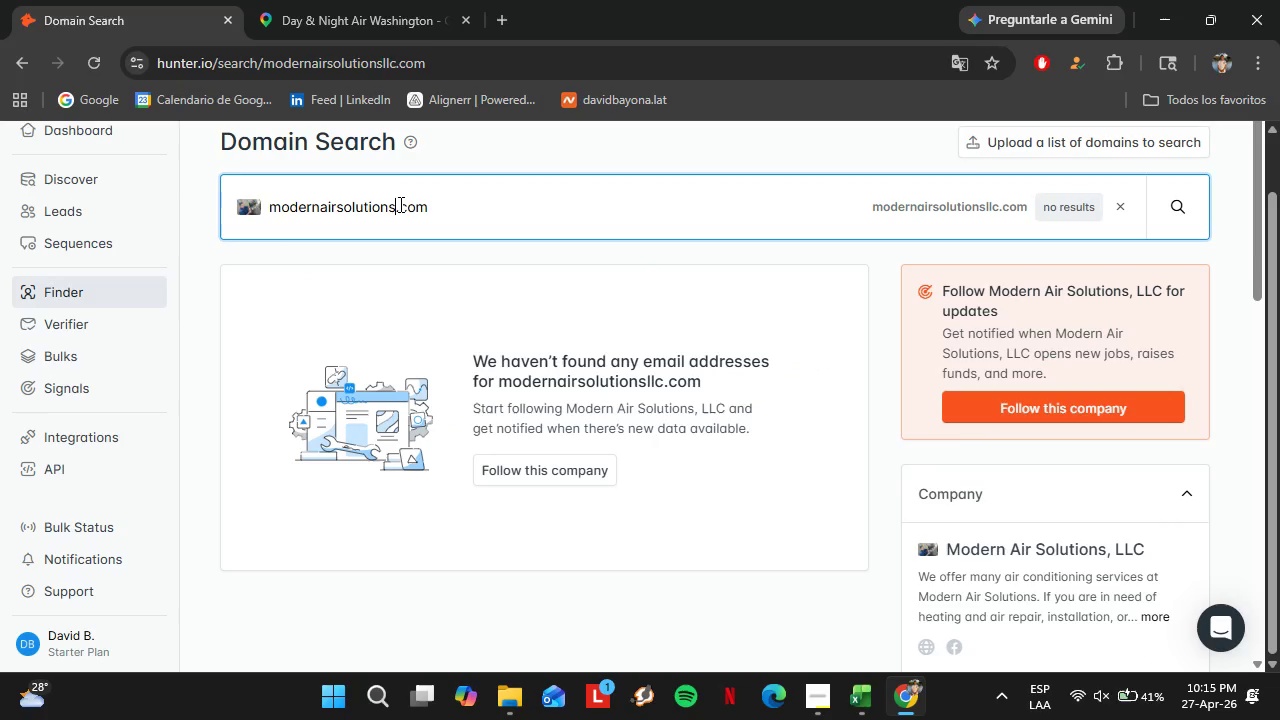 
key(Enter)
 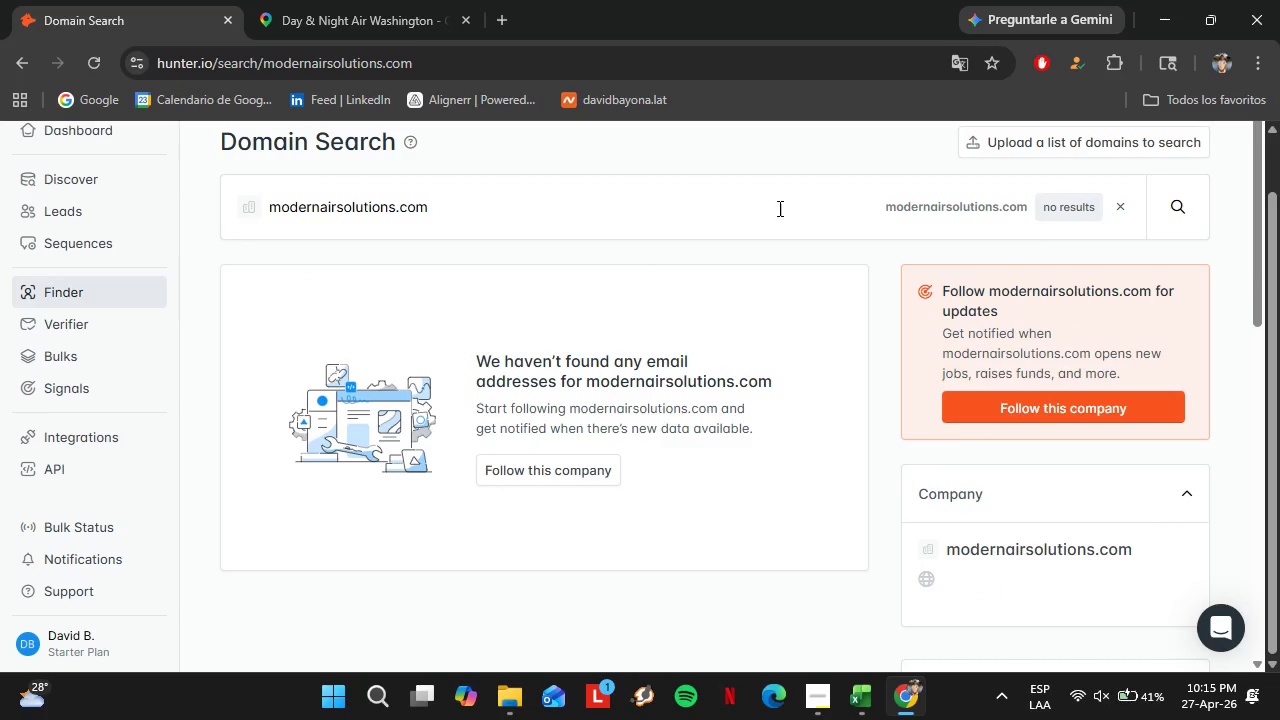 
left_click_drag(start_coordinate=[648, 228], to_coordinate=[187, 211])
 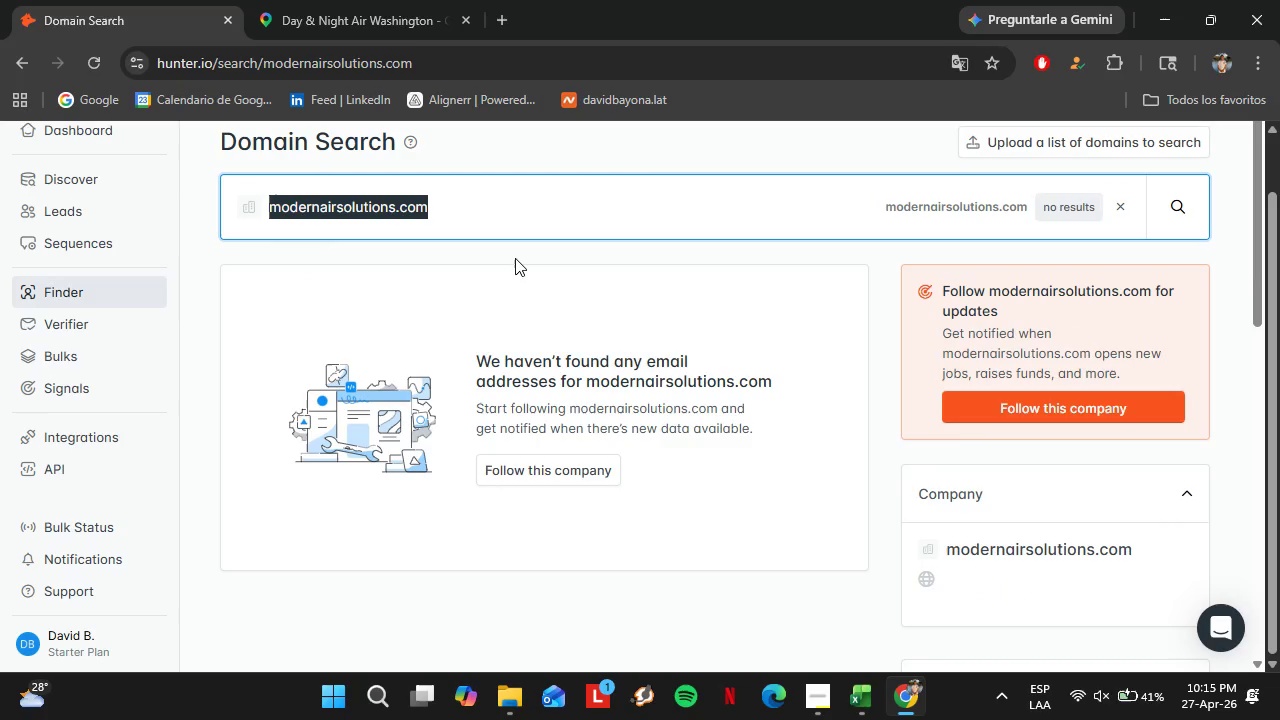 
wait(5.22)
 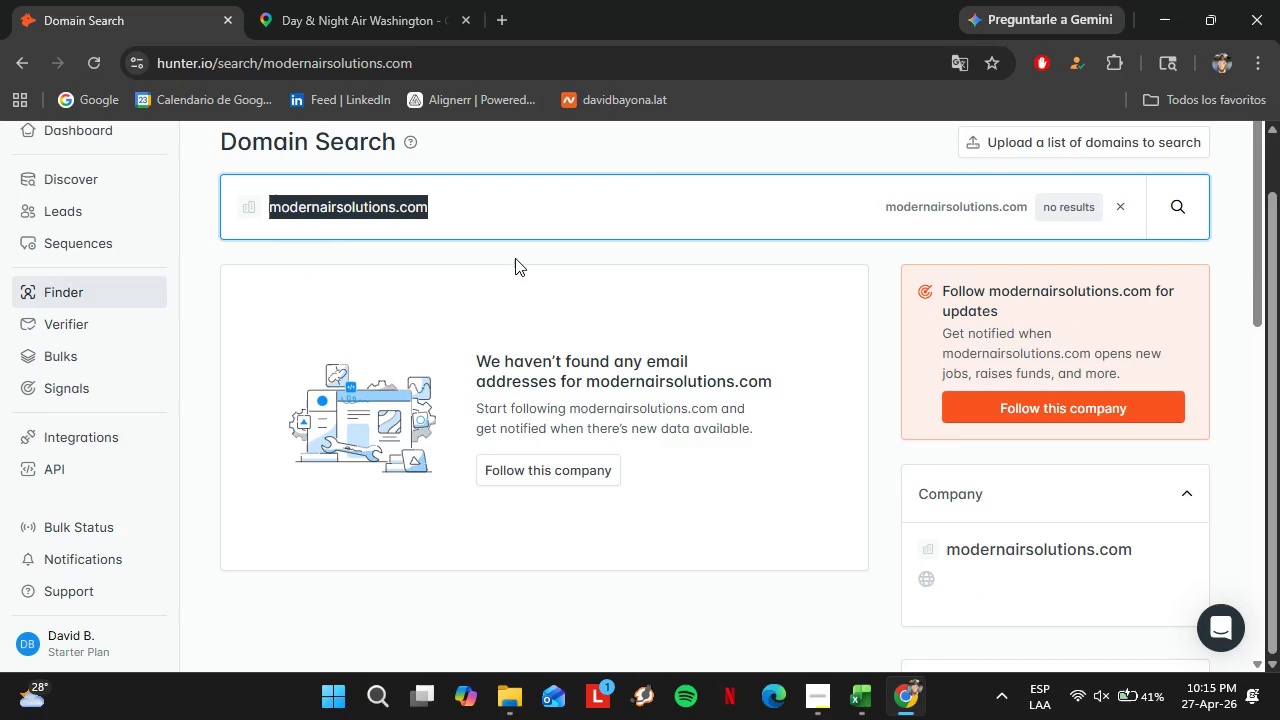 
type(ultimatecomfortsystems.com)
 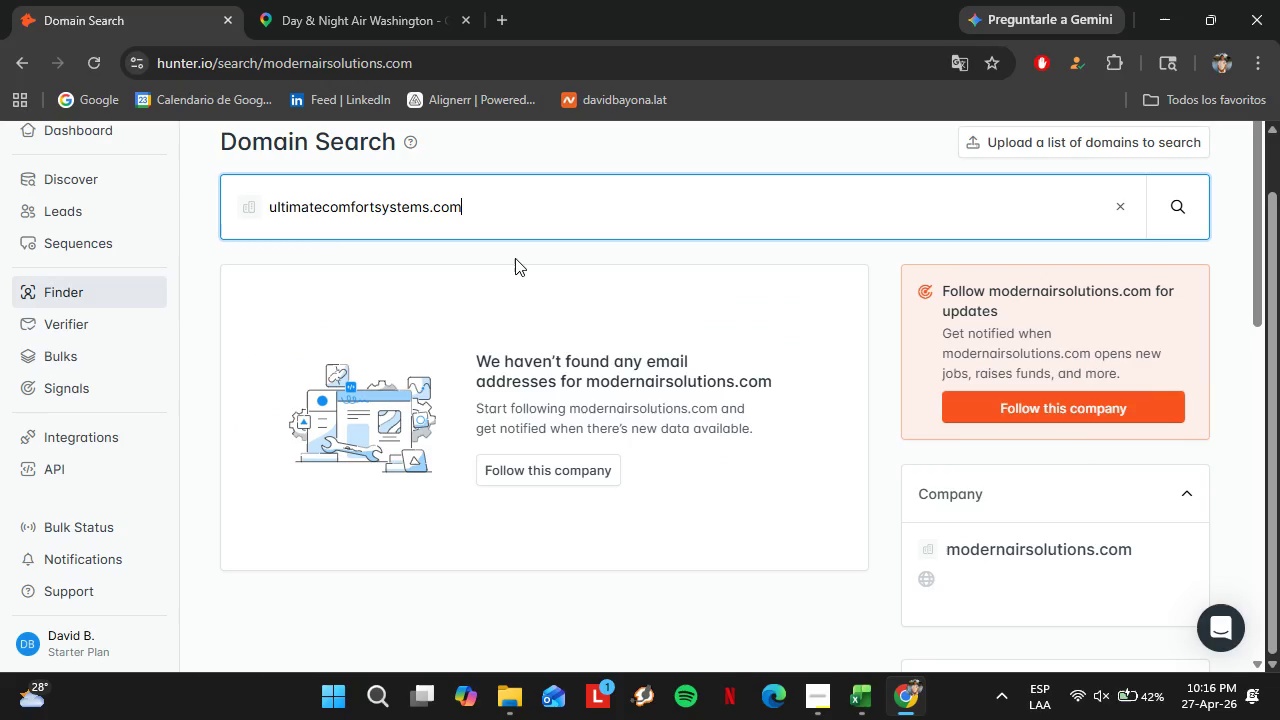 
key(Enter)
 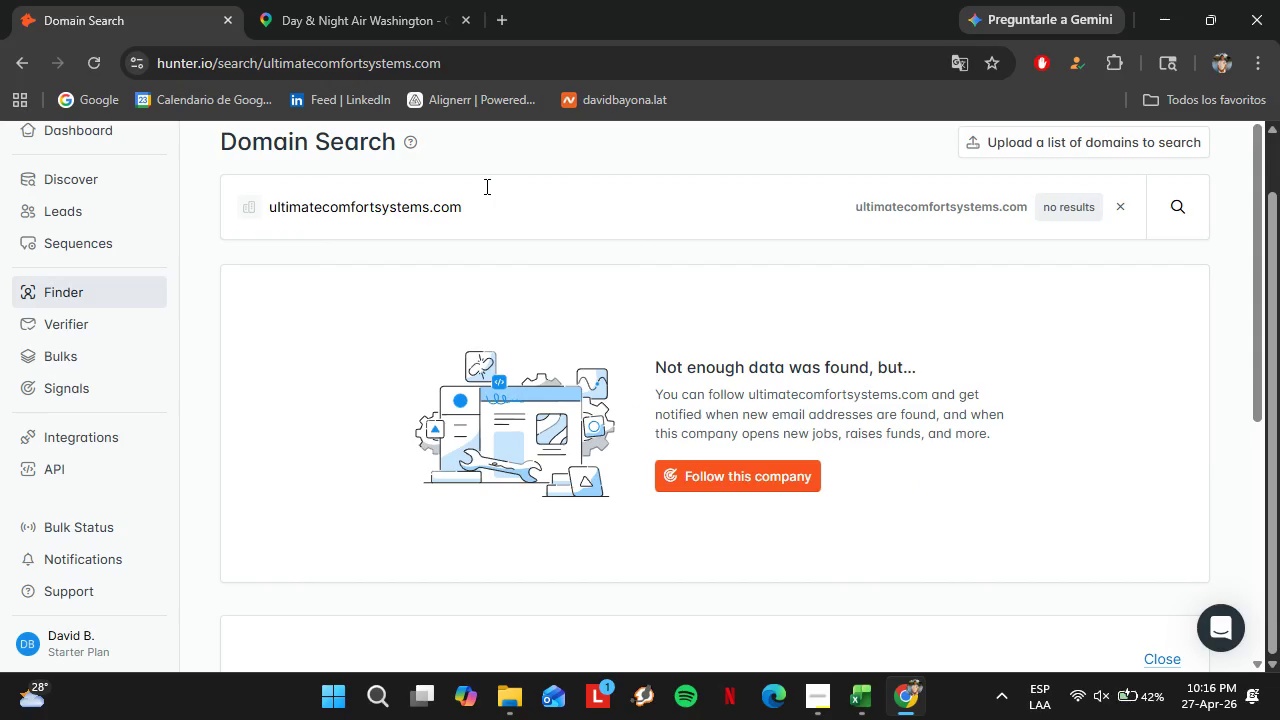 
left_click_drag(start_coordinate=[478, 203], to_coordinate=[241, 221])
 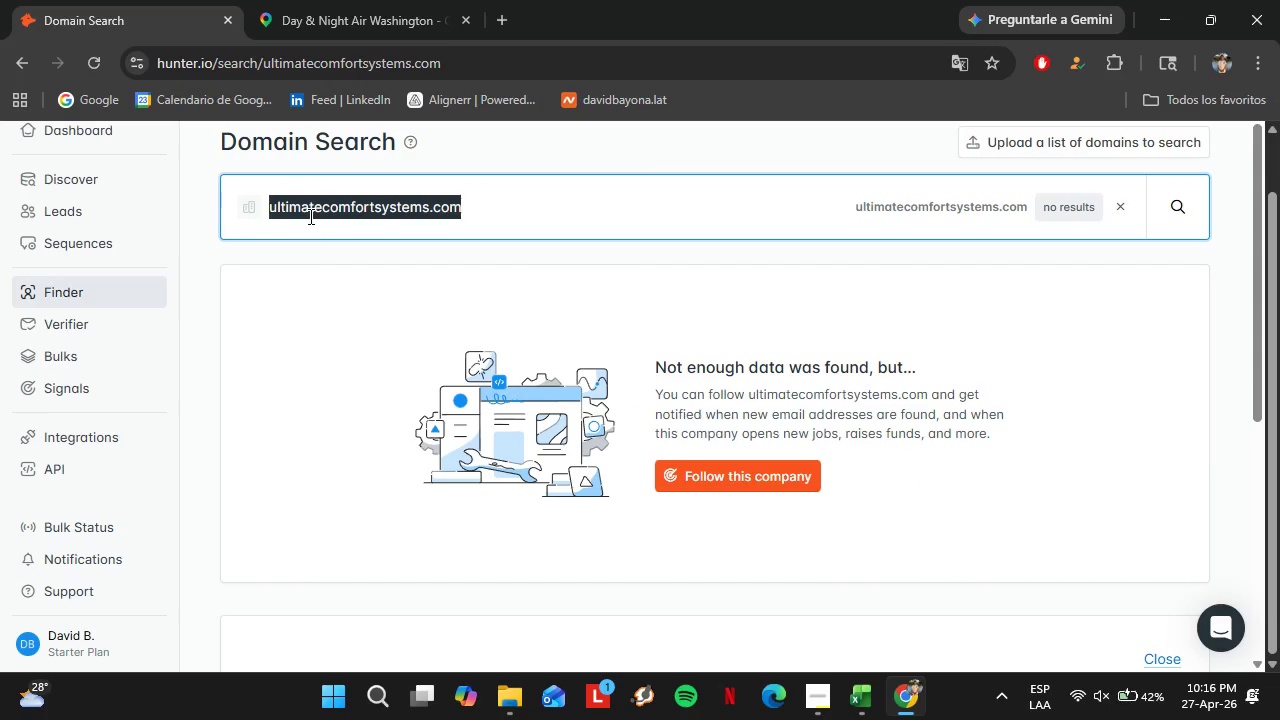 
type(pacificnorthwestheating.x)
key(Backspace)
type(com)
 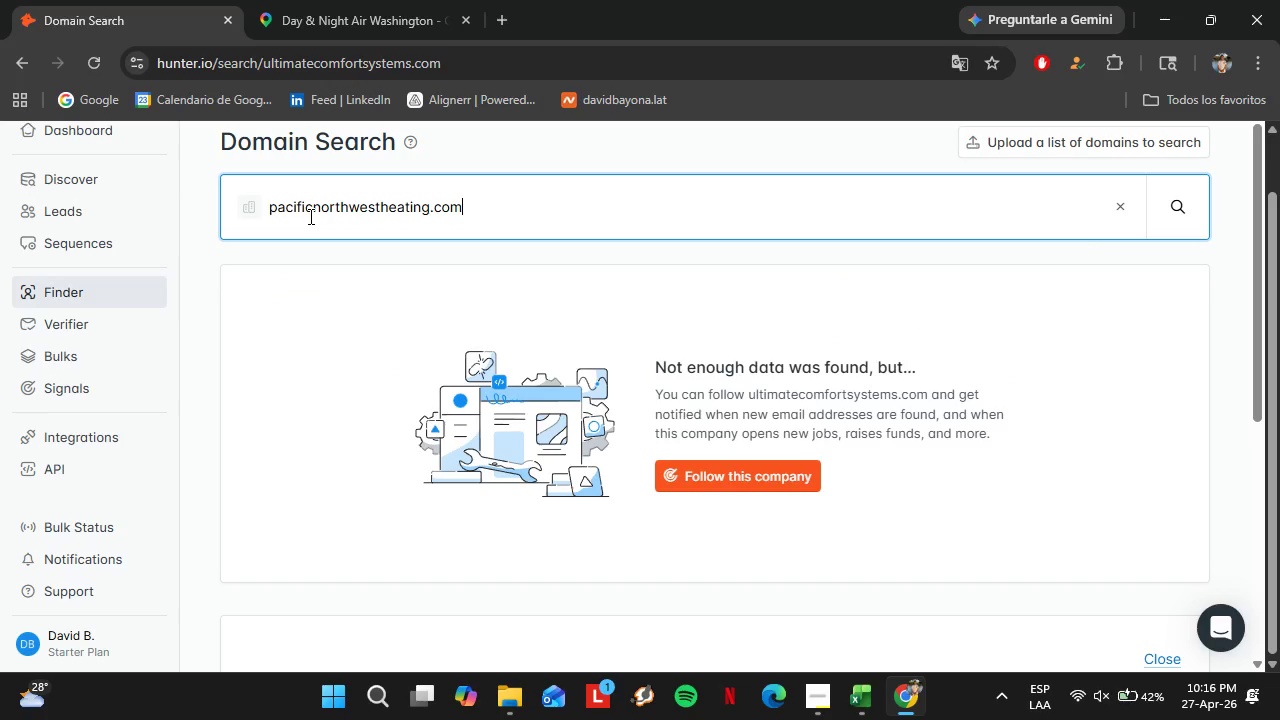 
key(Enter)
 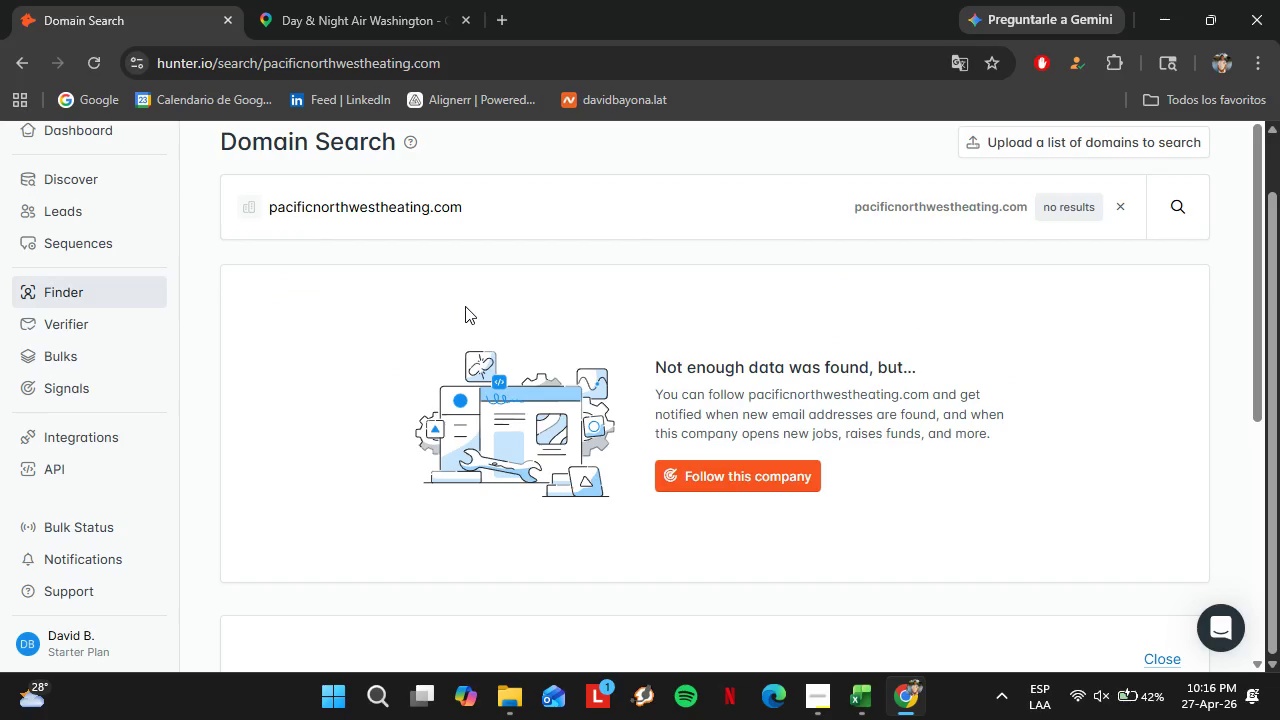 
left_click_drag(start_coordinate=[476, 216], to_coordinate=[273, 223])
 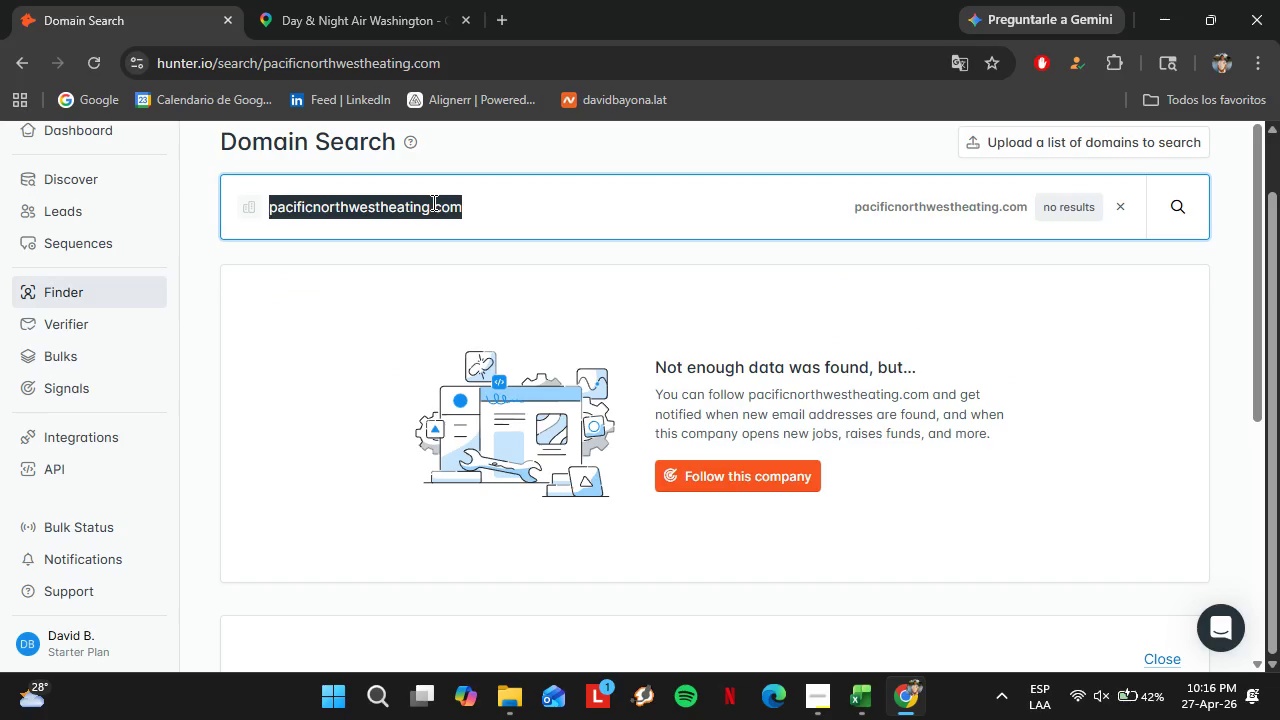 
type(om)
key(Backspace)
key(Backspace)
type(completeairsolutions,)
key(Backspace)
type(.com)
 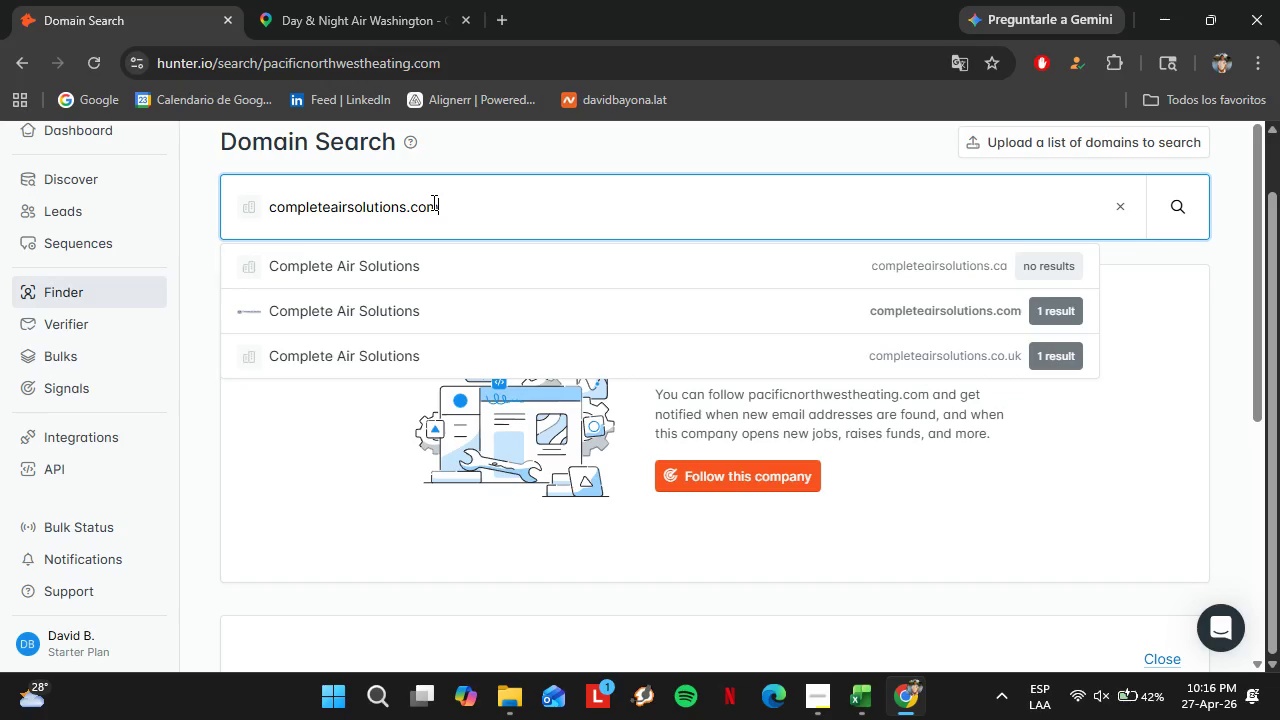 
key(Enter)
 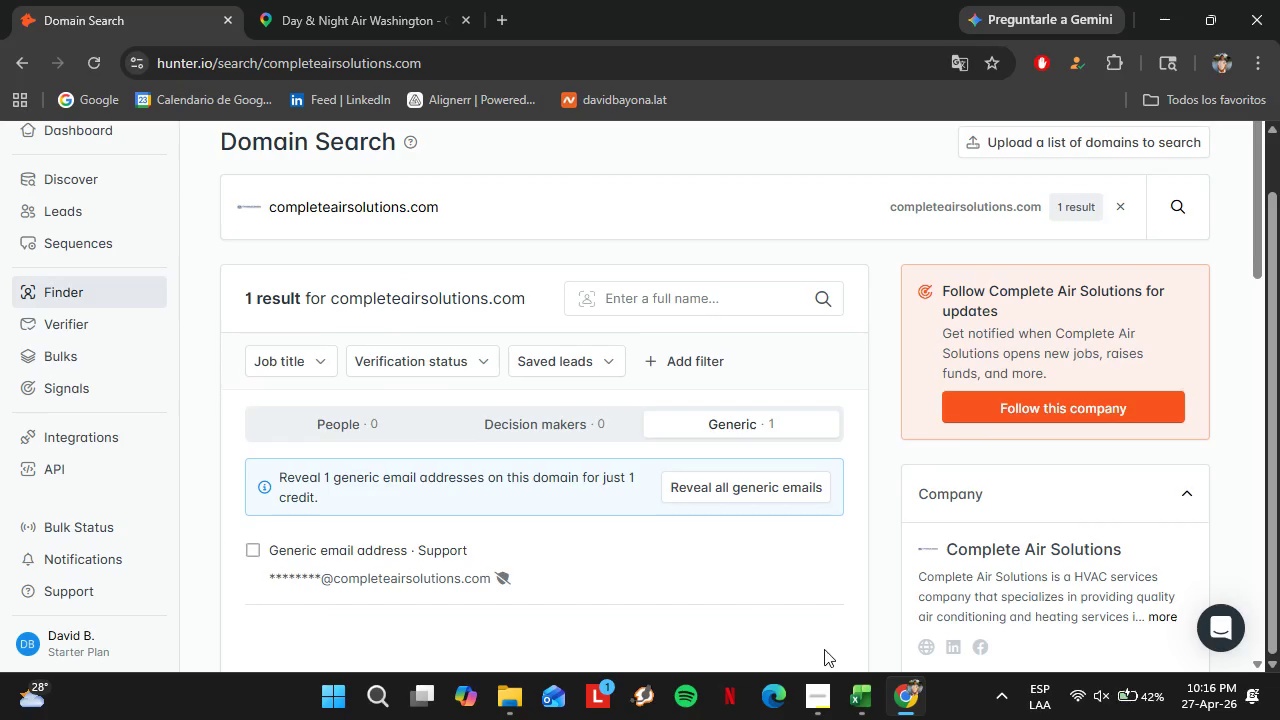 
left_click_drag(start_coordinate=[834, 695], to_coordinate=[836, 704])
 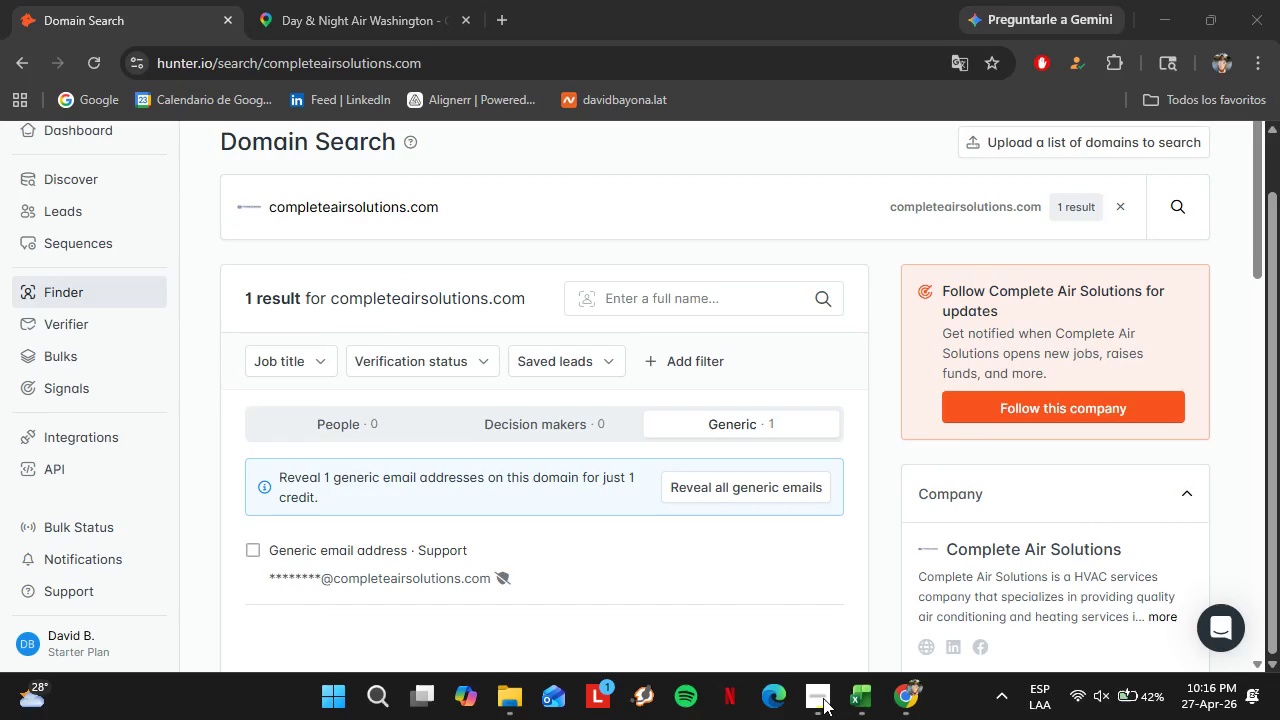 
left_click([821, 699])